 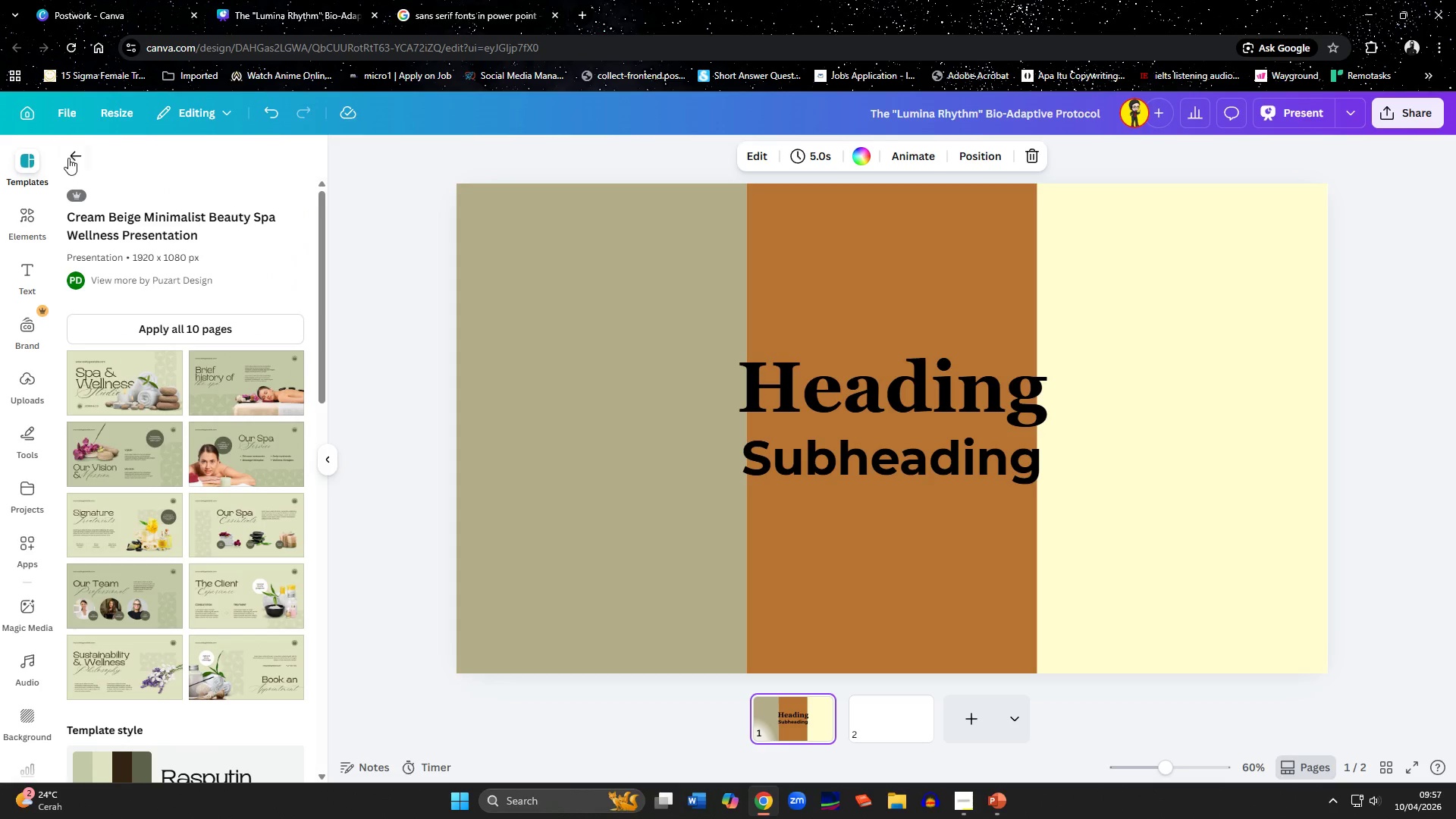 
left_click([68, 158])
 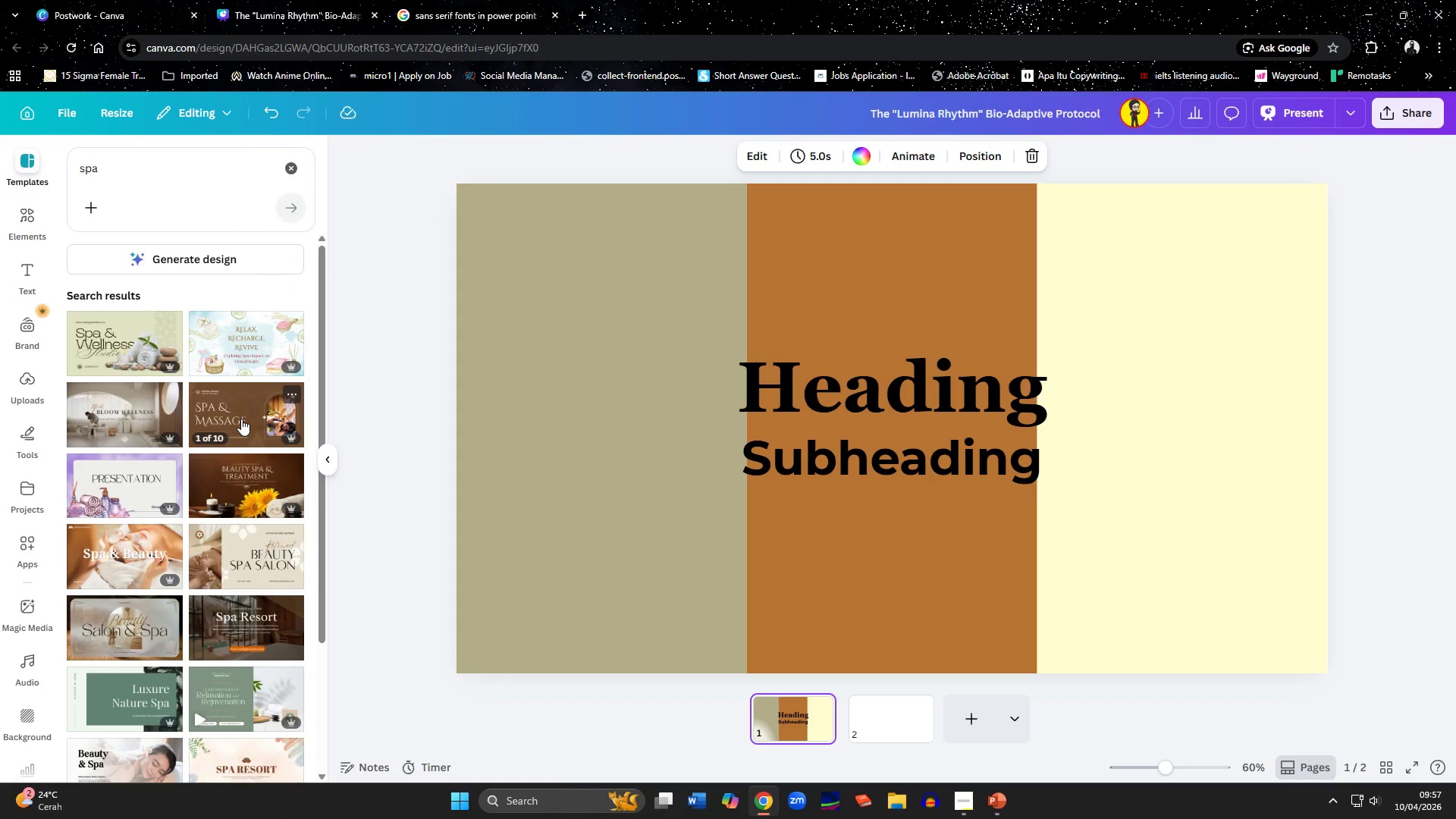 
left_click([241, 419])
 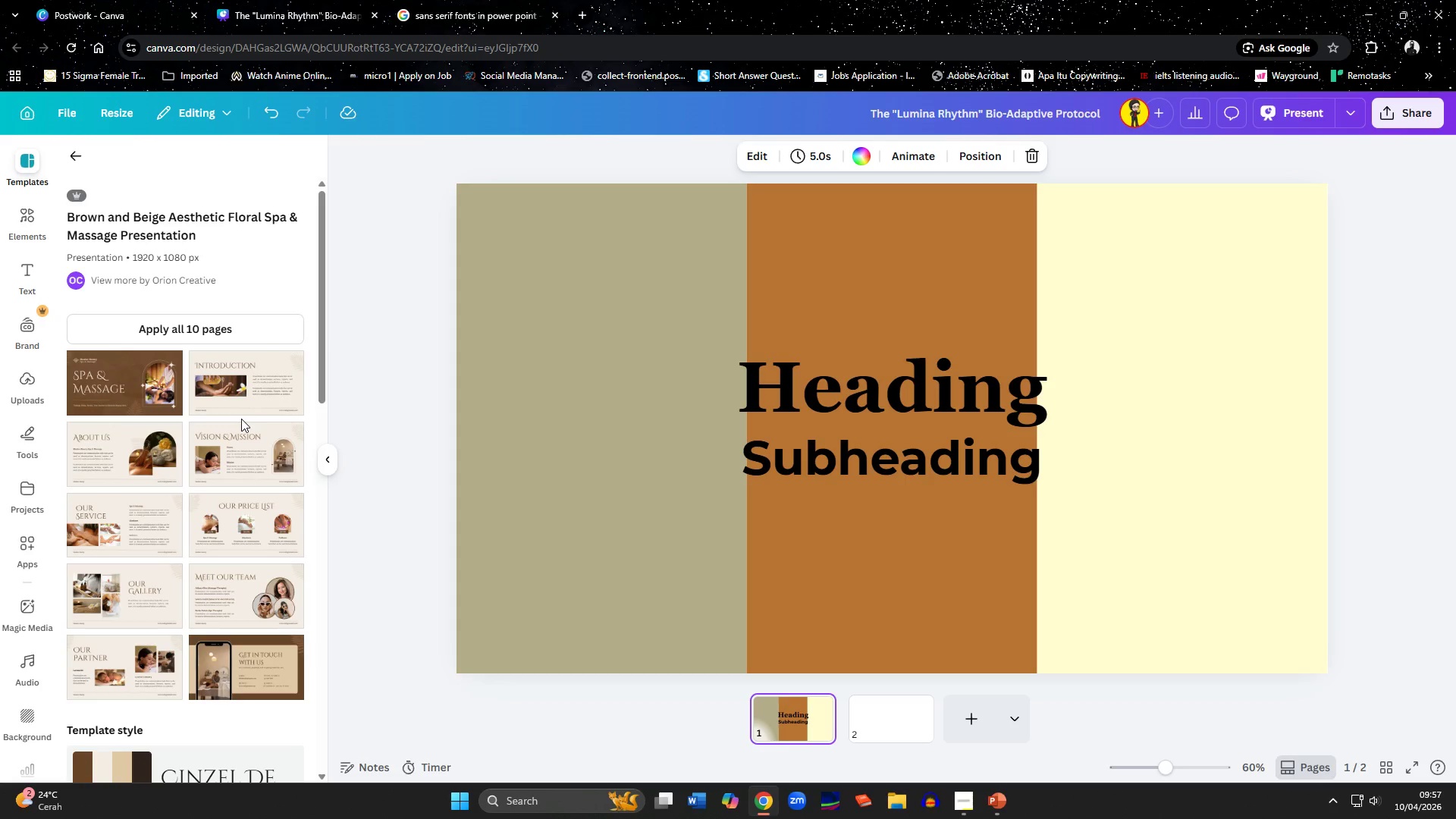 
wait(11.47)
 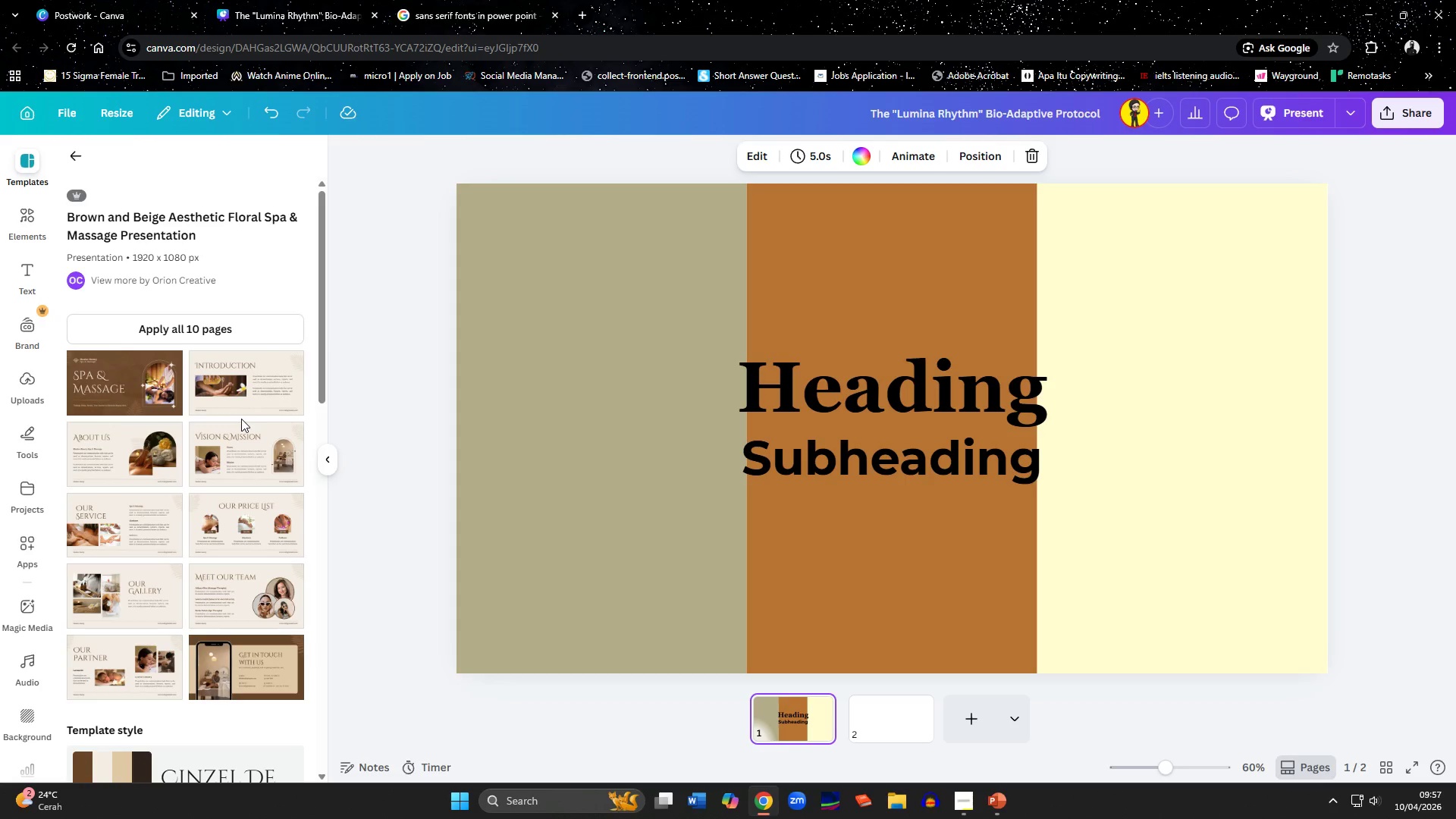 
scroll: coordinate [237, 439], scroll_direction: down, amount: 2.0
 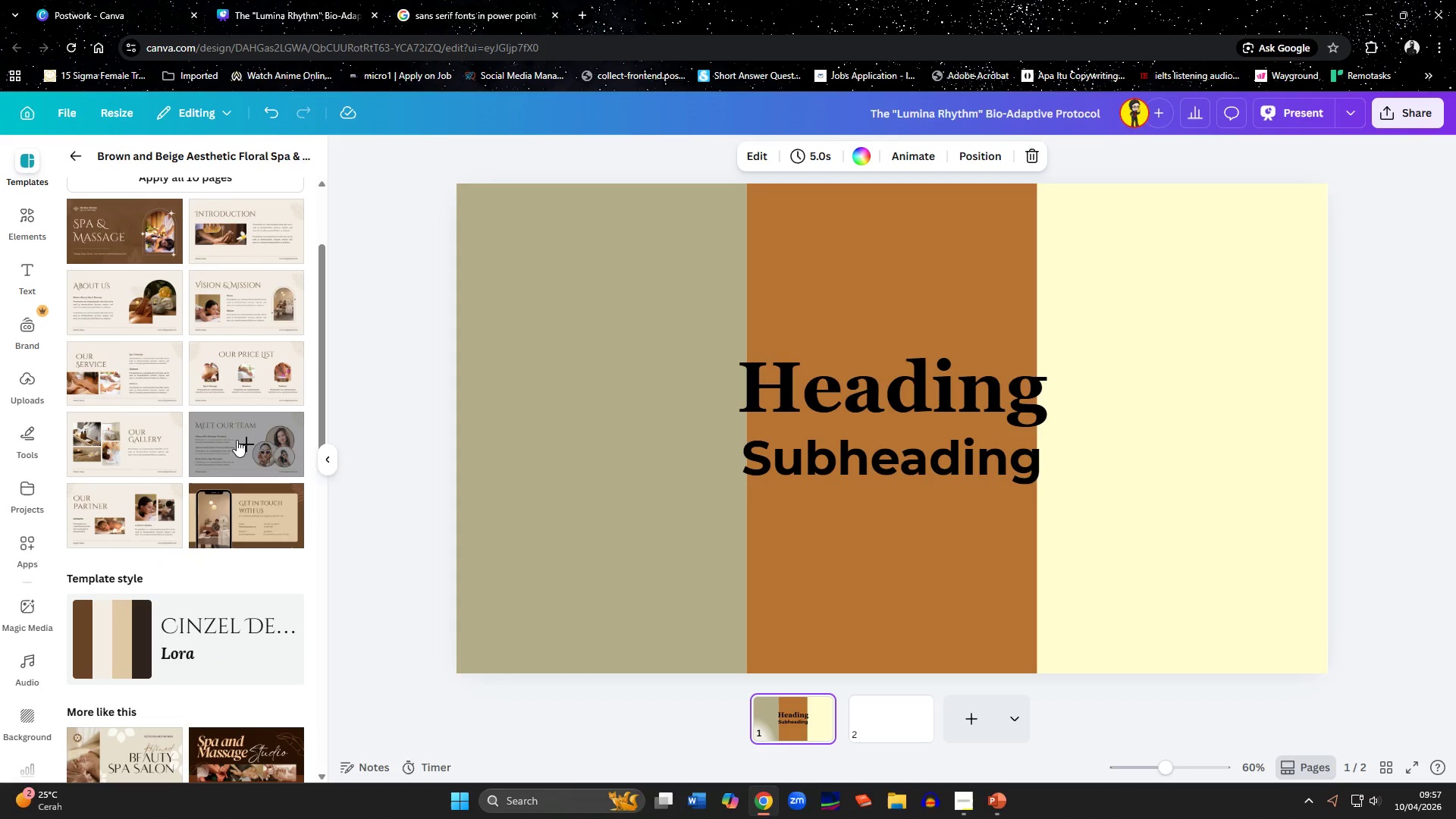 
scroll: coordinate [237, 440], scroll_direction: up, amount: 3.0
 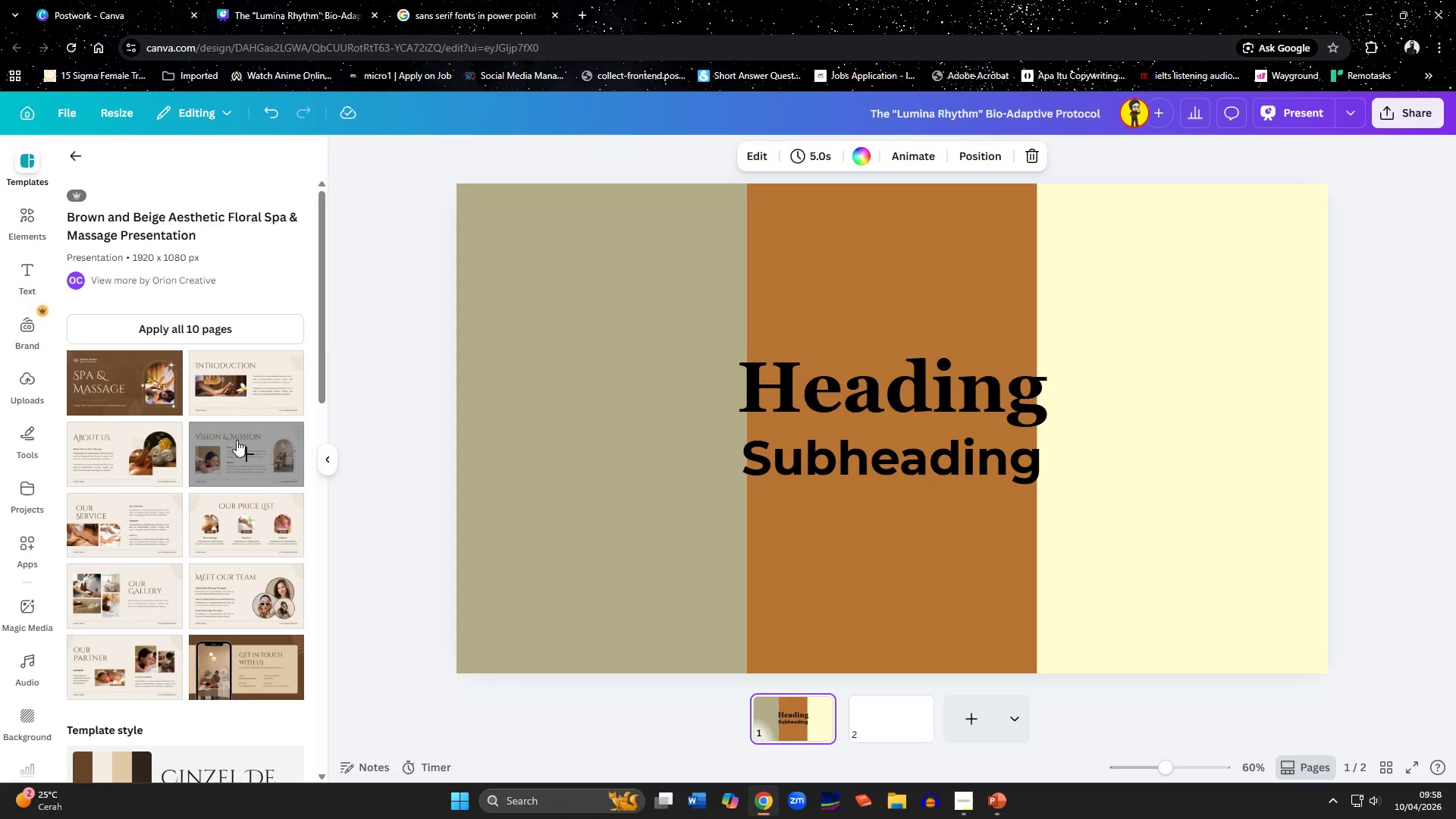 
wait(11.77)
 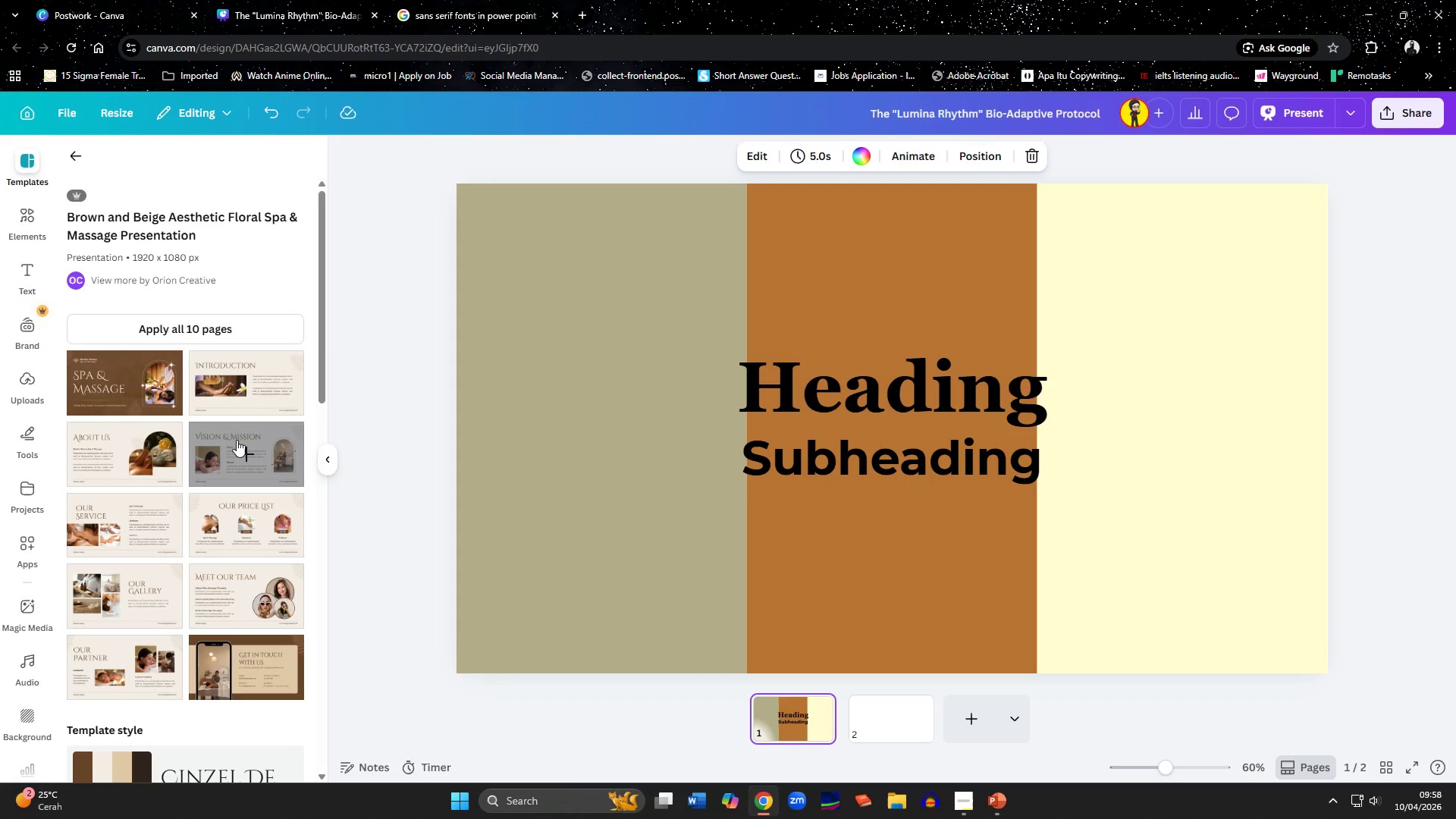 
left_click([74, 157])
 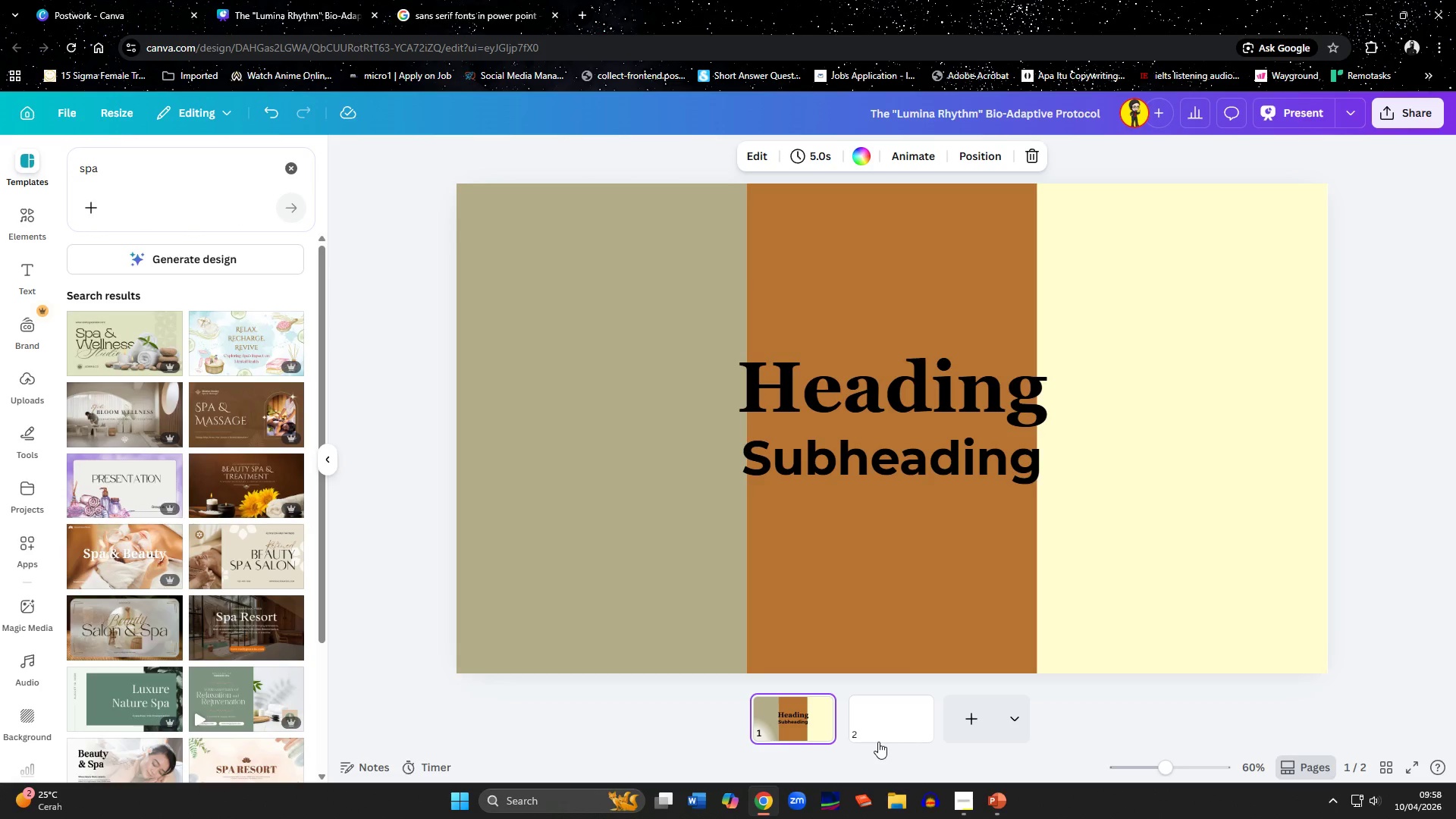 
left_click([884, 712])
 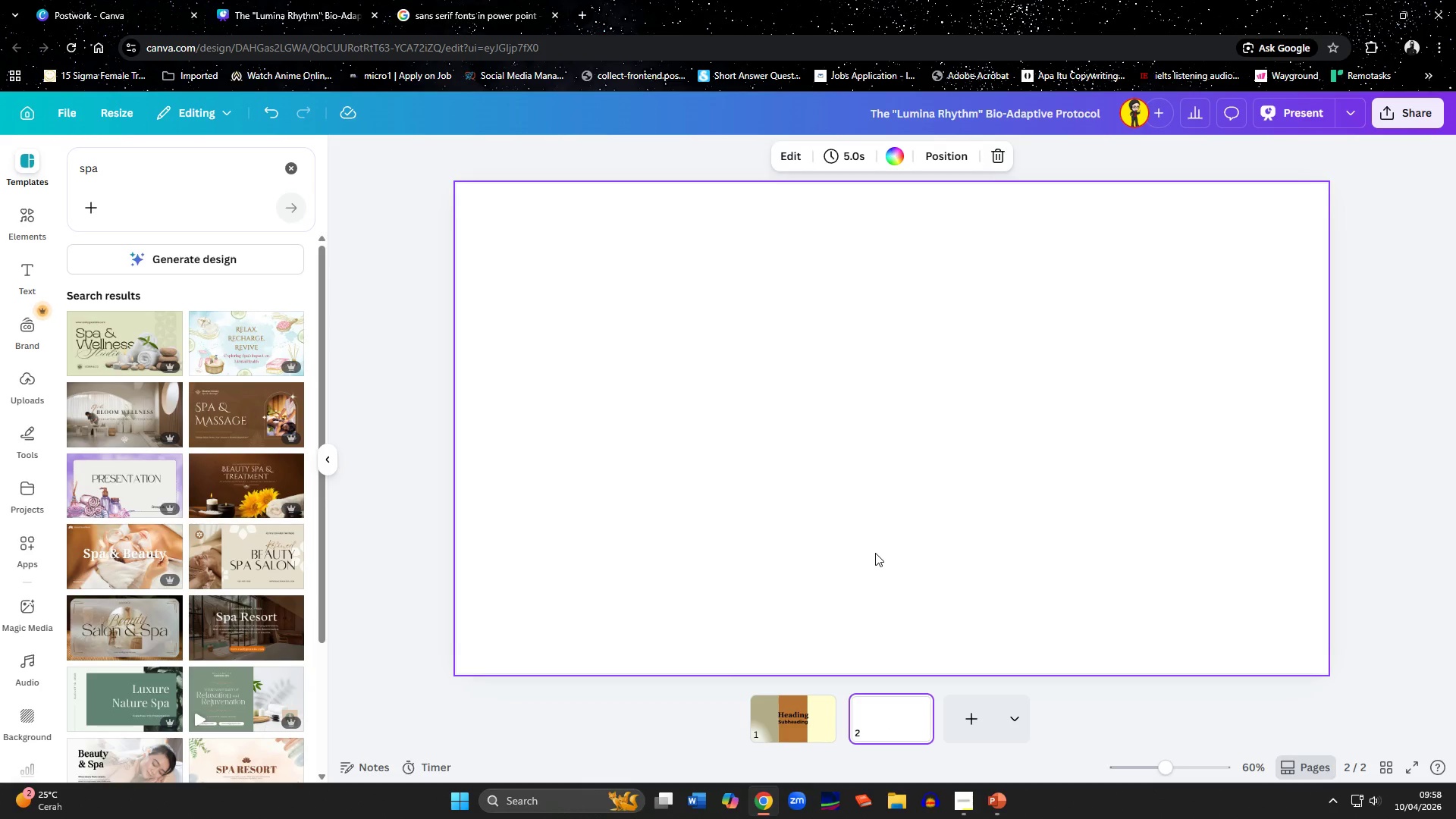 
left_click([875, 553])
 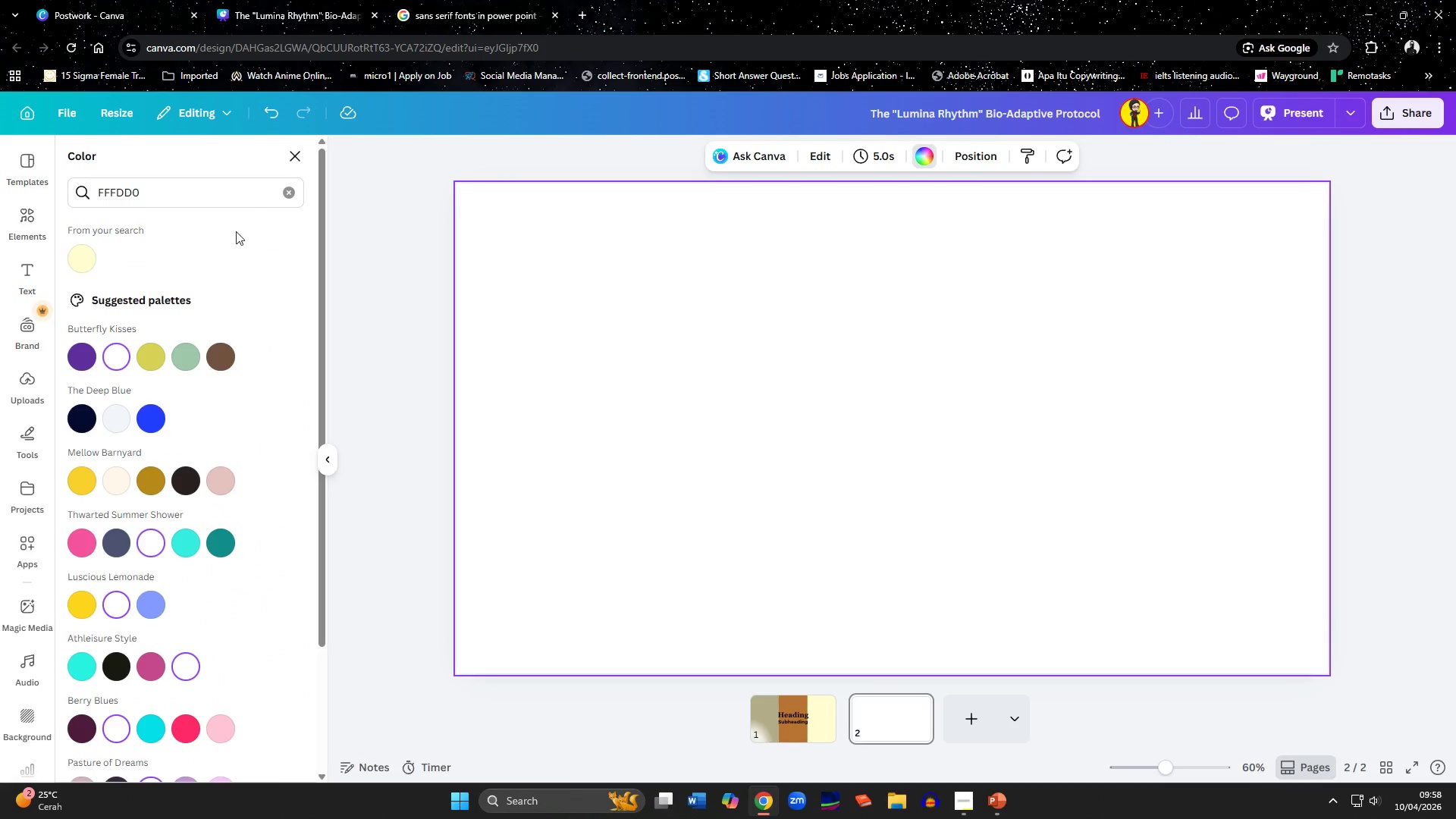 
left_click([284, 193])
 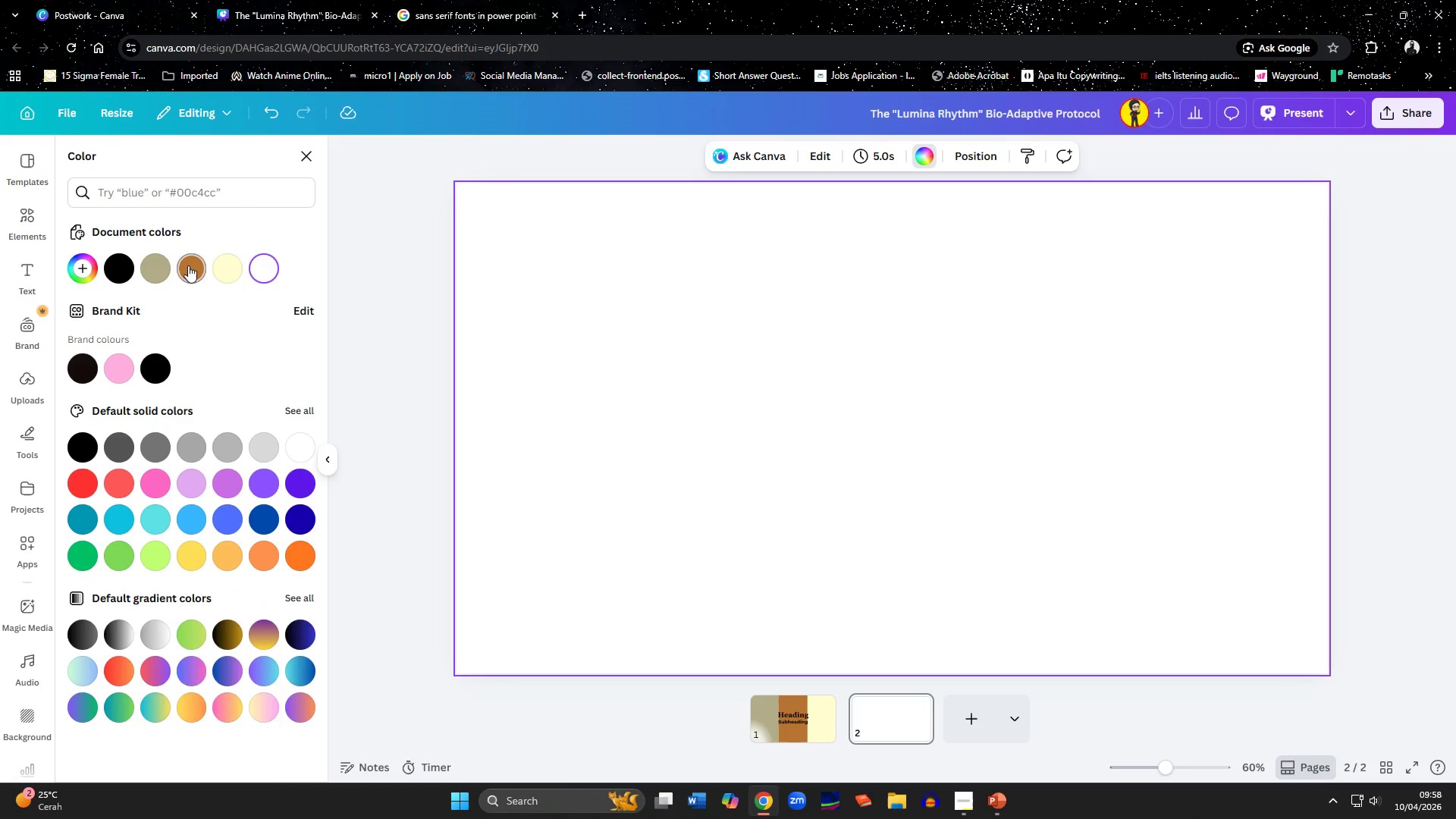 
left_click([188, 265])
 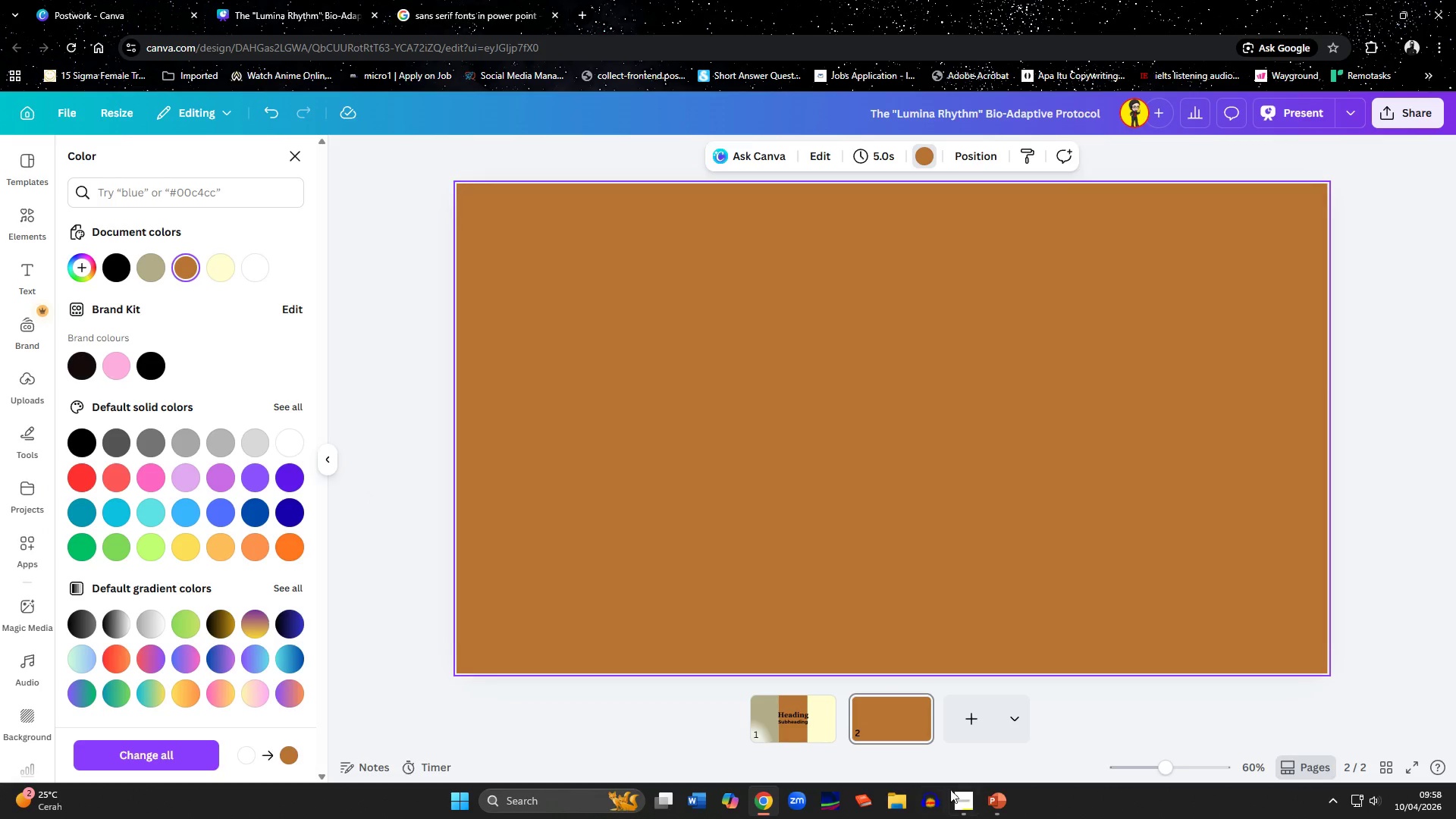 
wait(6.27)
 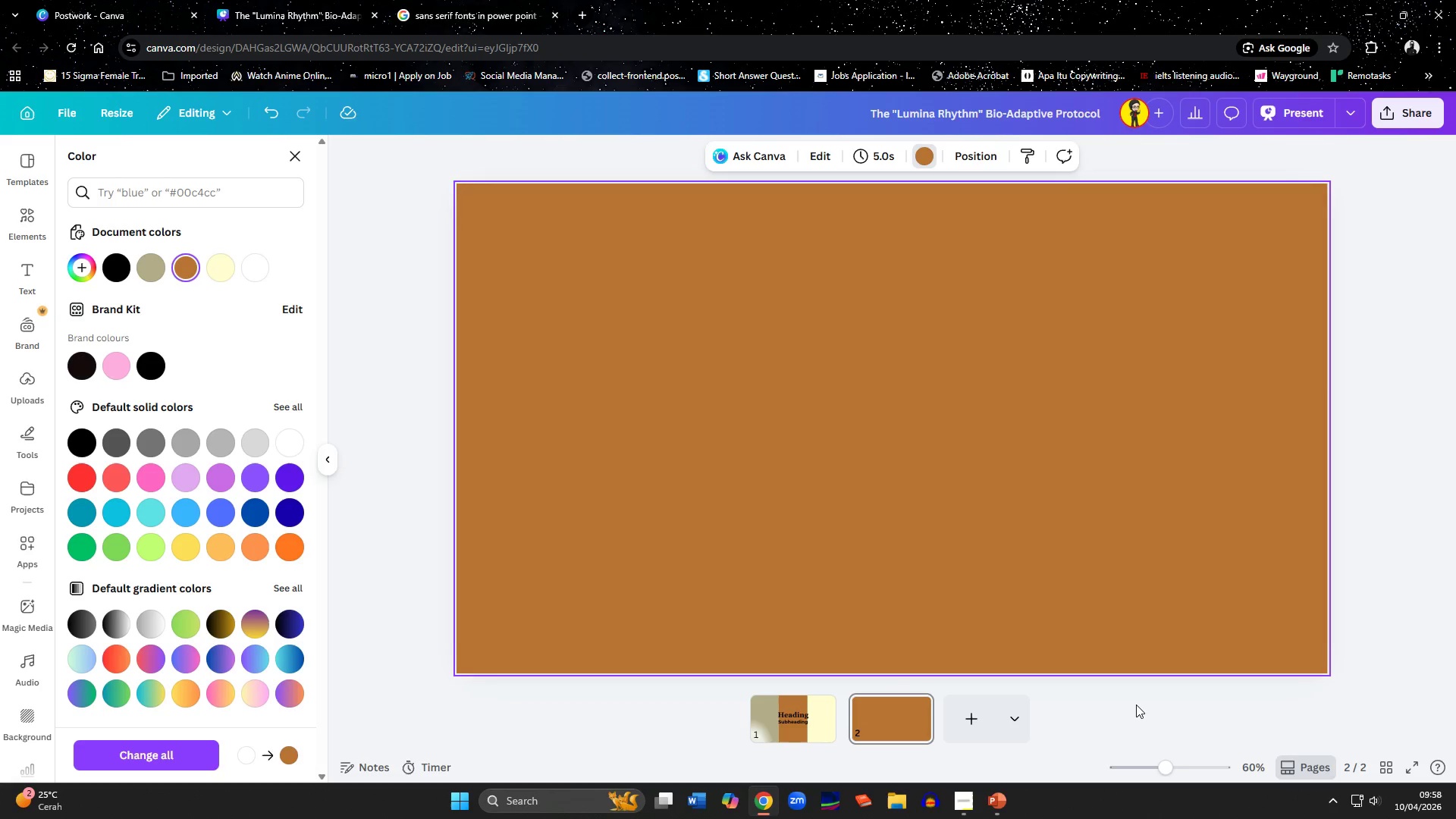 
left_click([971, 804])